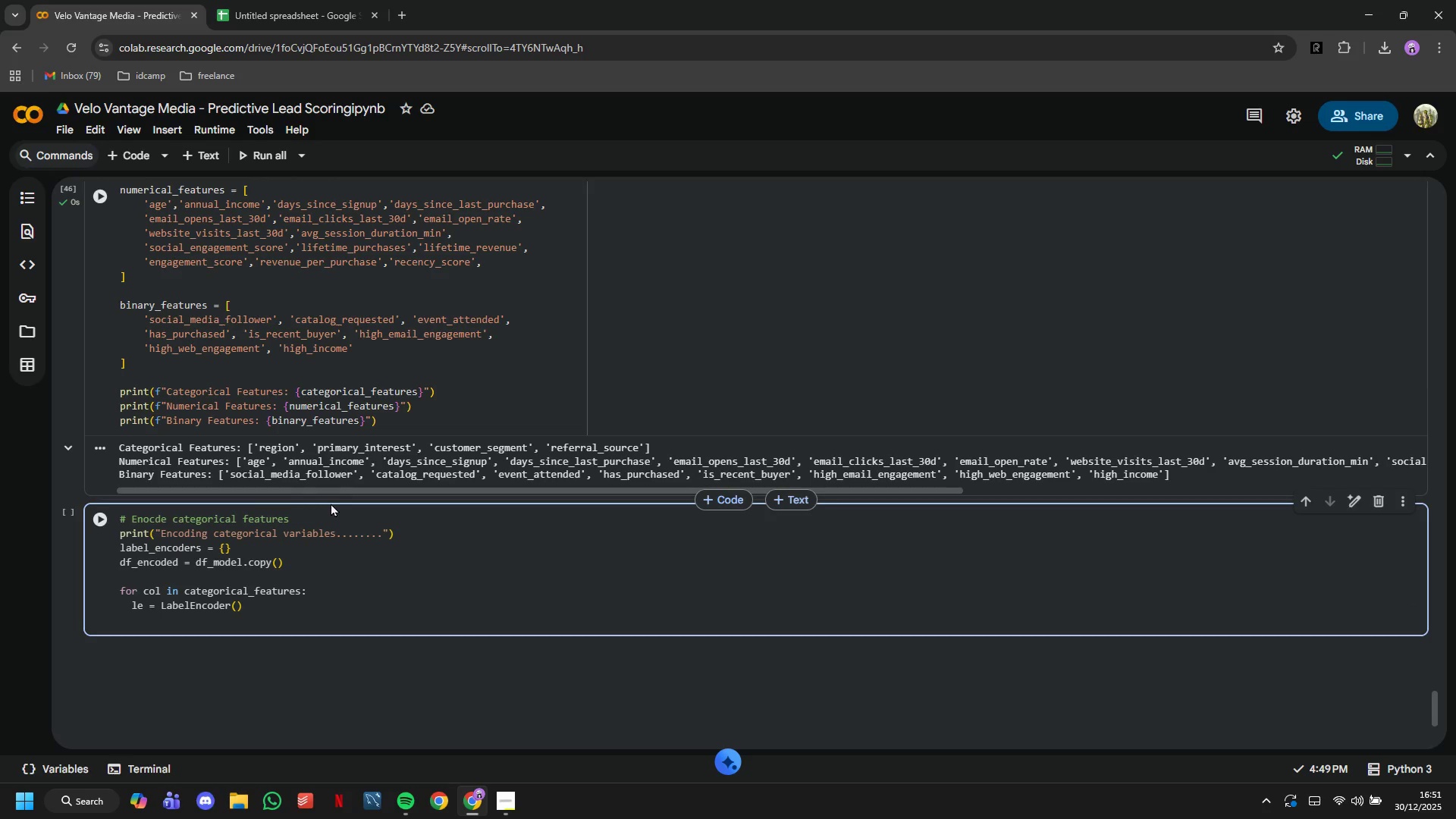 
type(df_eo)
key(Backspace)
type(ncoded)
 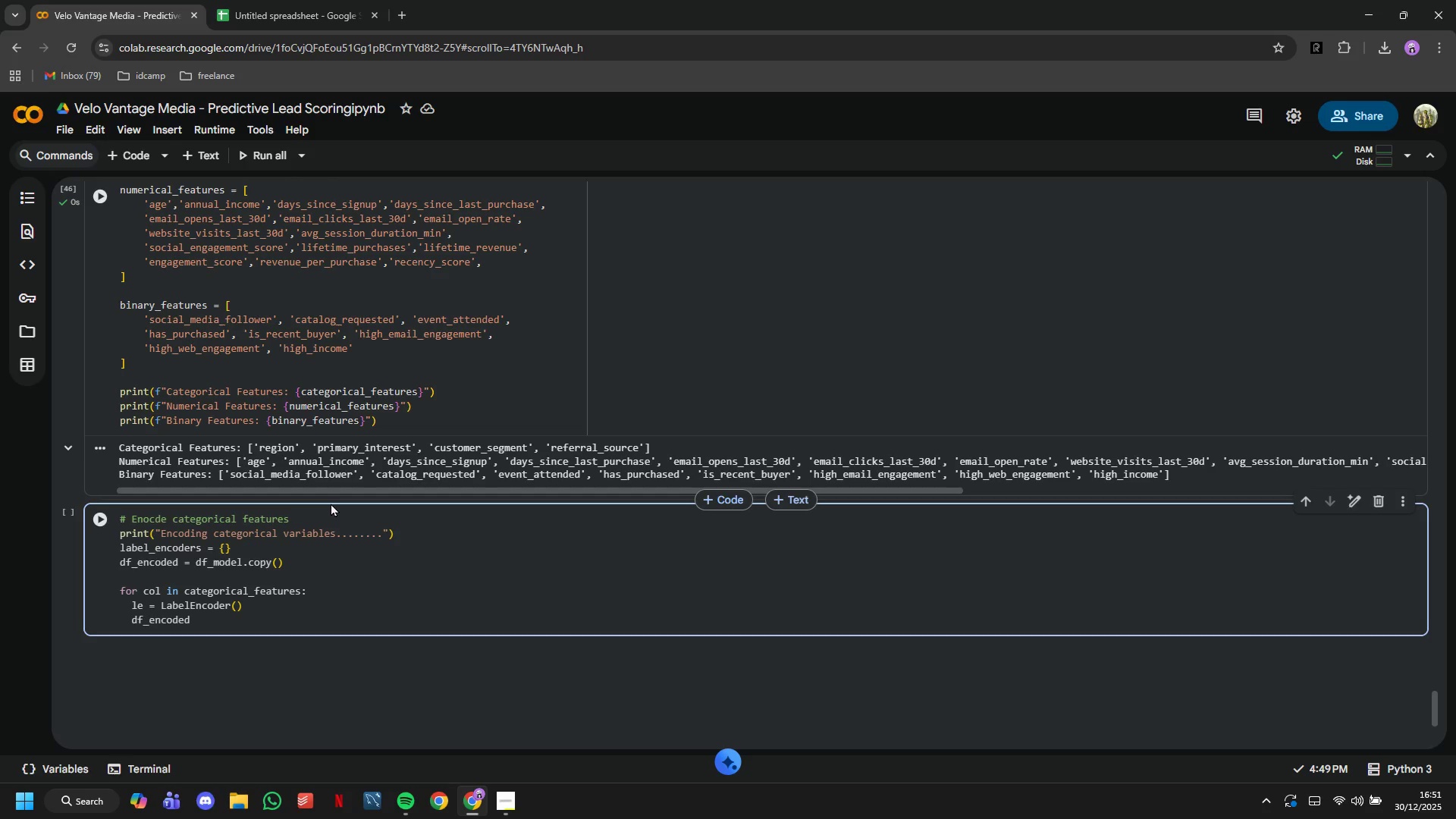 
type([col + ])
 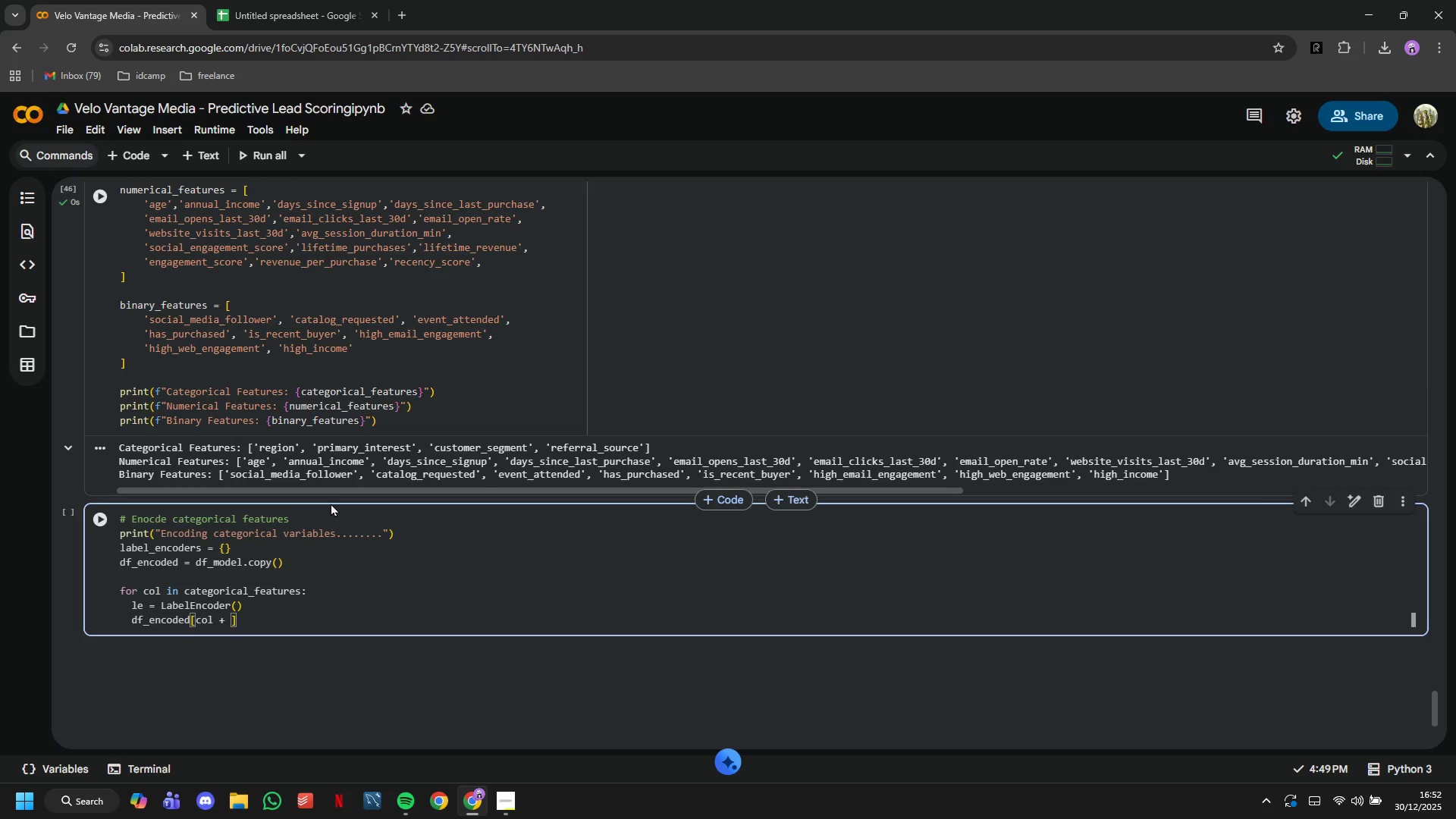 
key(ArrowLeft)
 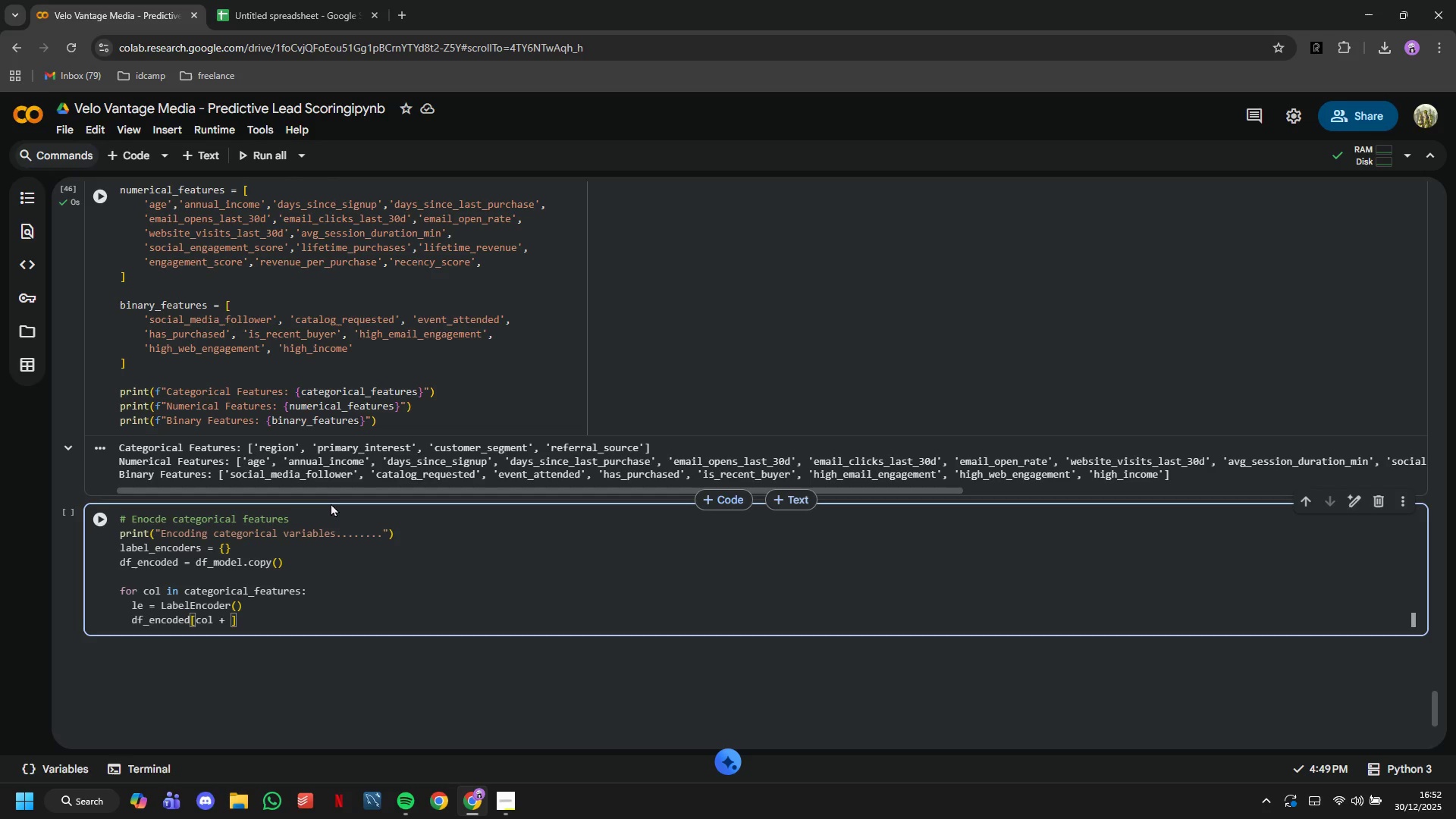 
type('_encoded)
 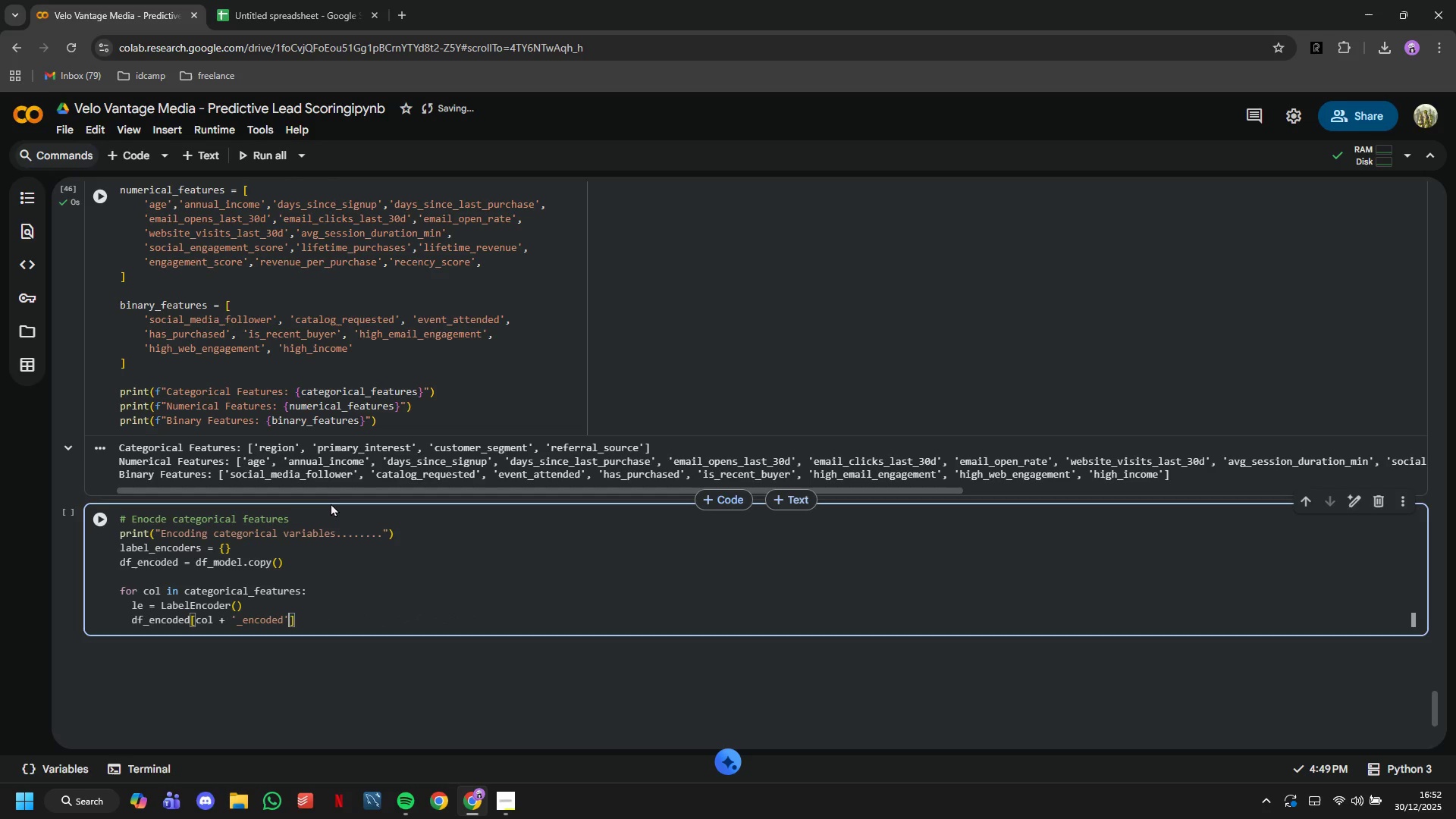 
 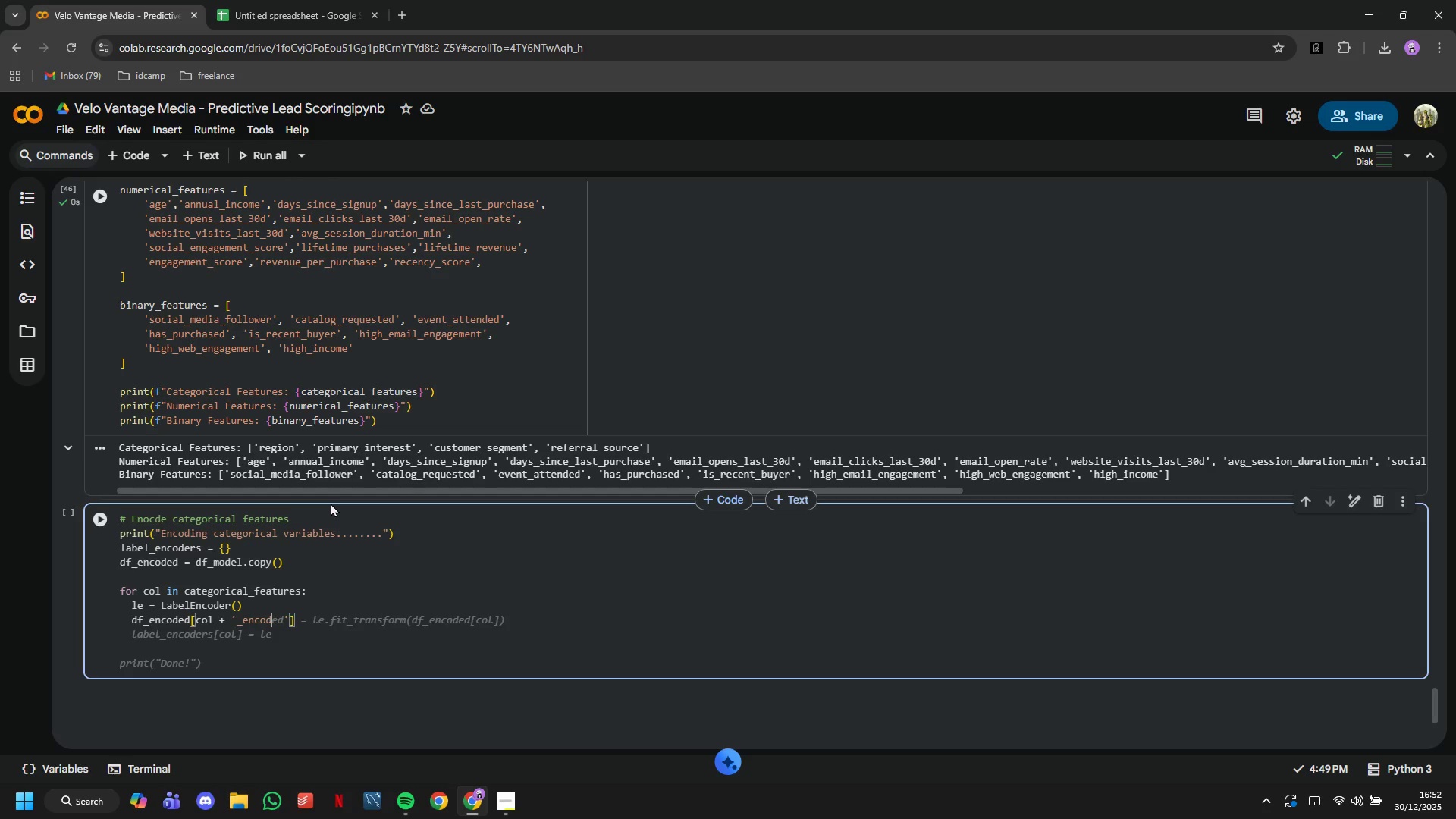 
key(ArrowRight)
 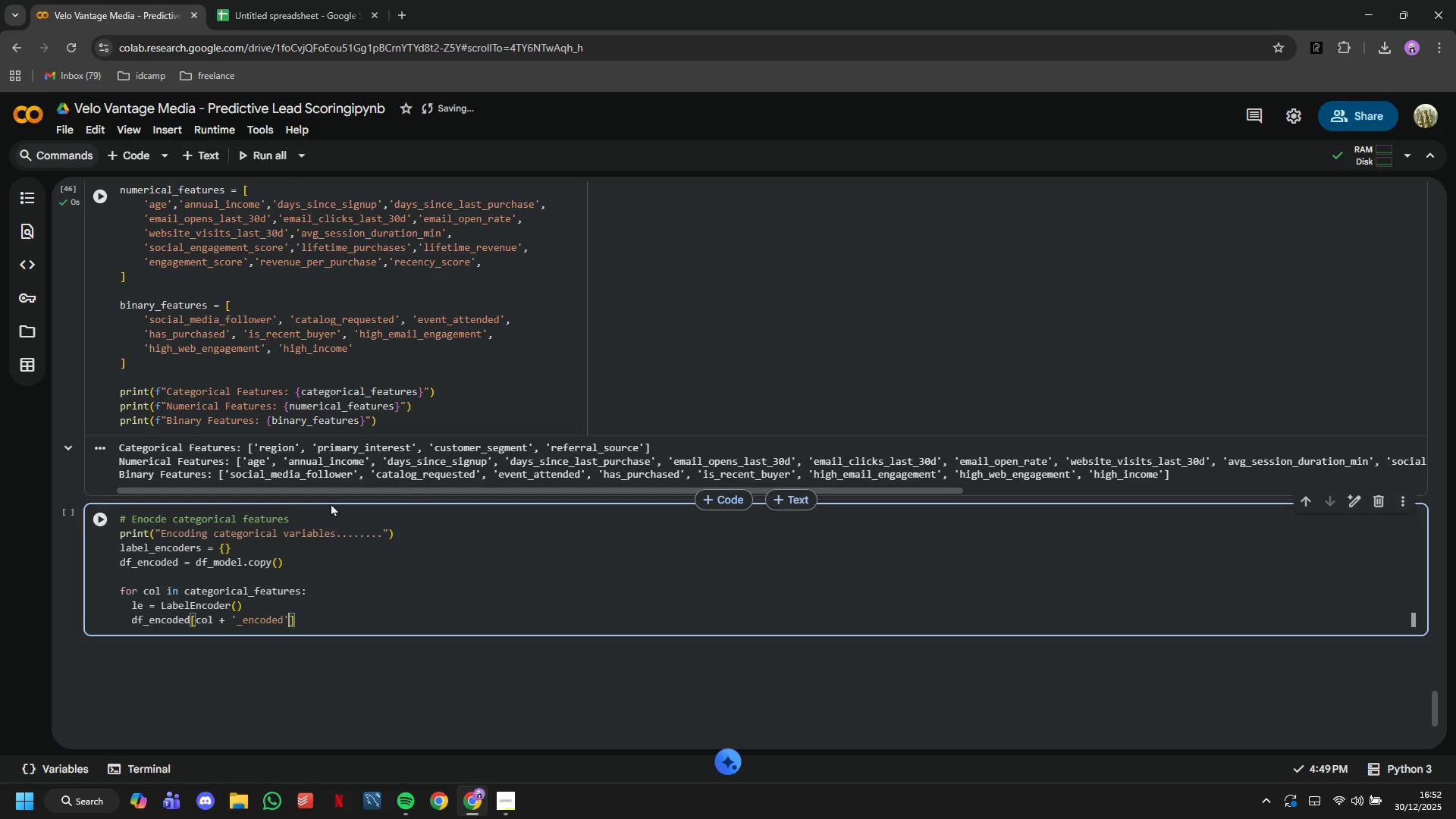 
key(ArrowRight)
 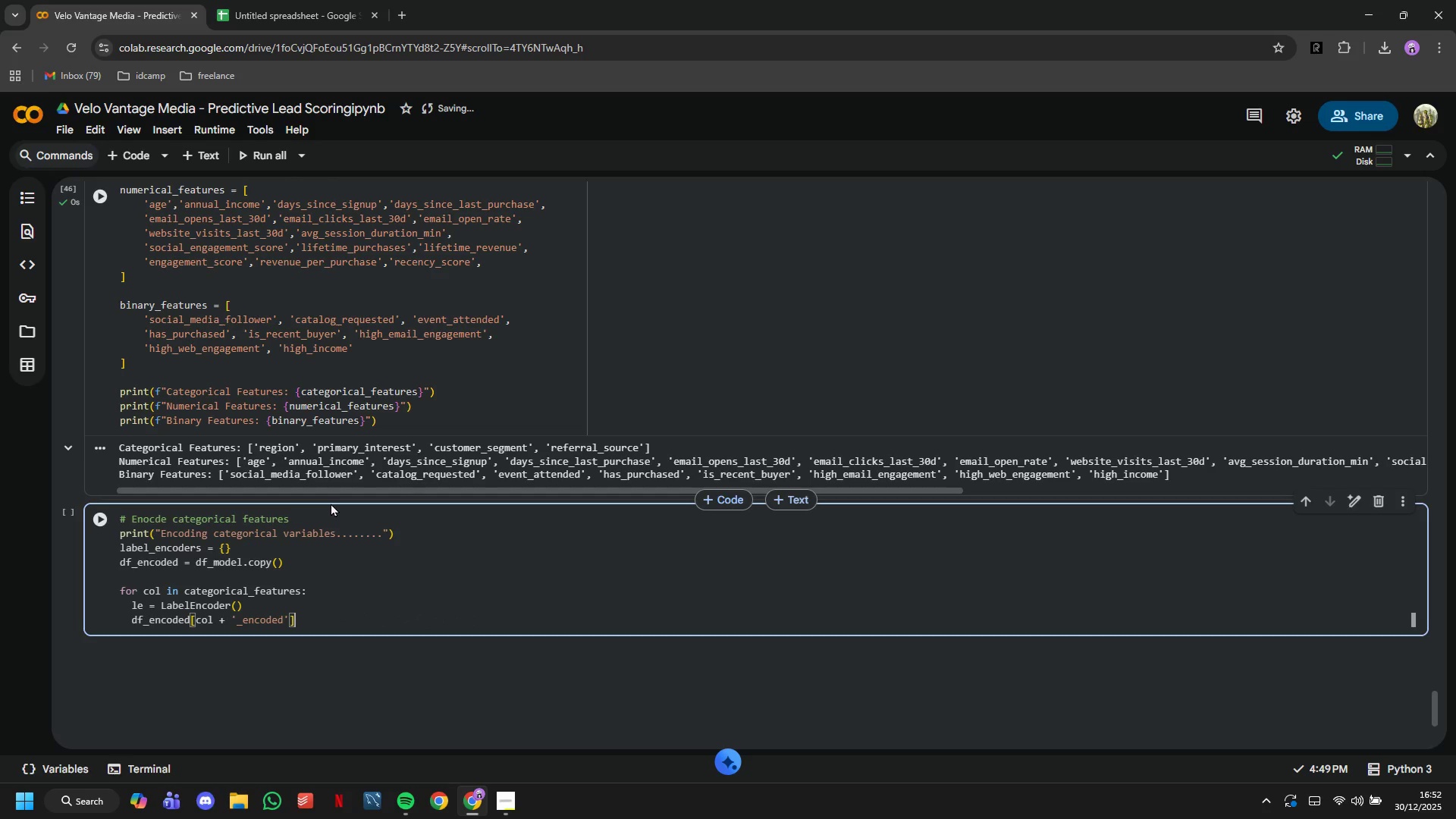 
type( = le.fit_ta)
key(Backspace)
type(ransform(df_ecoded[col)
 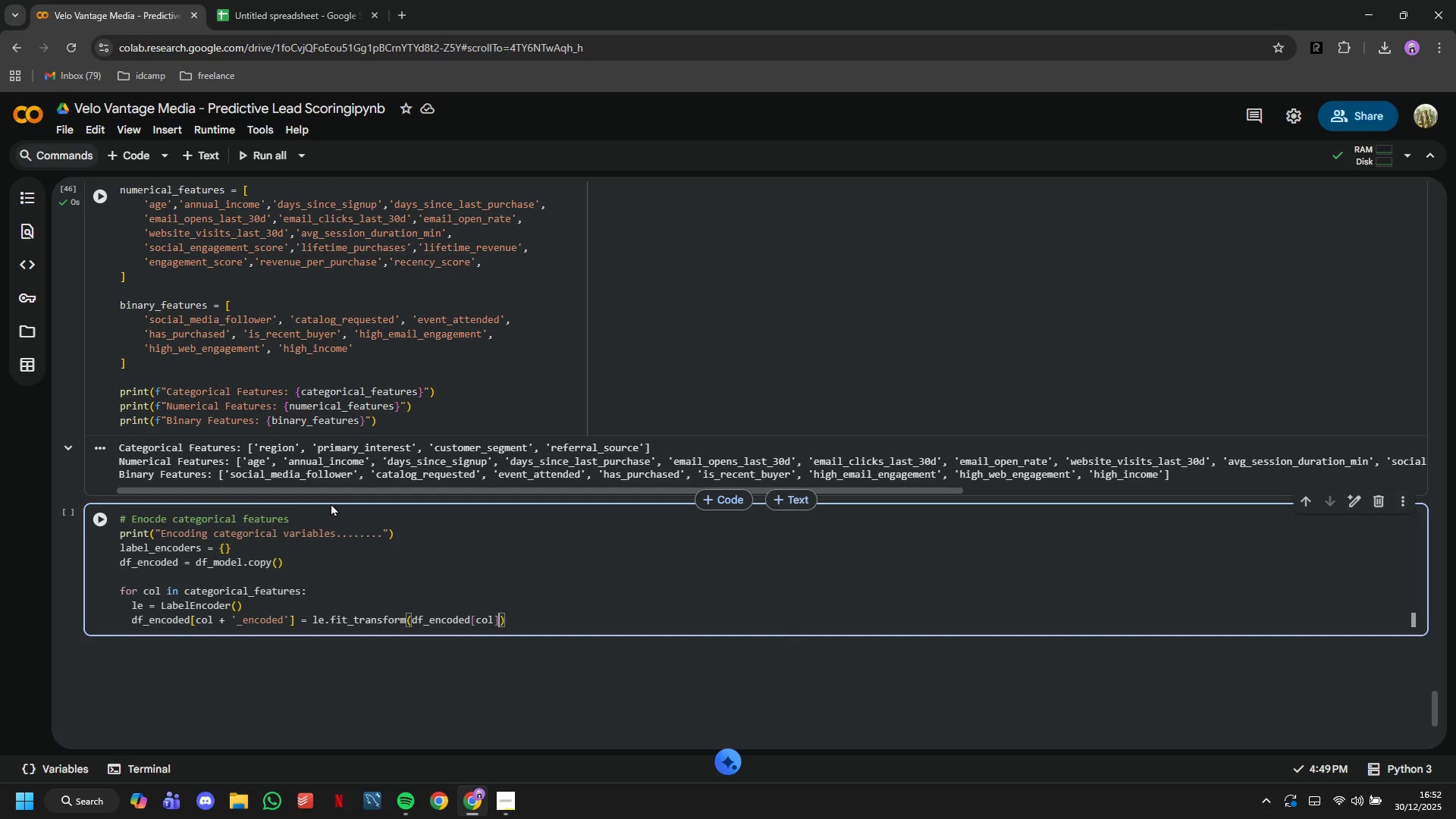 
 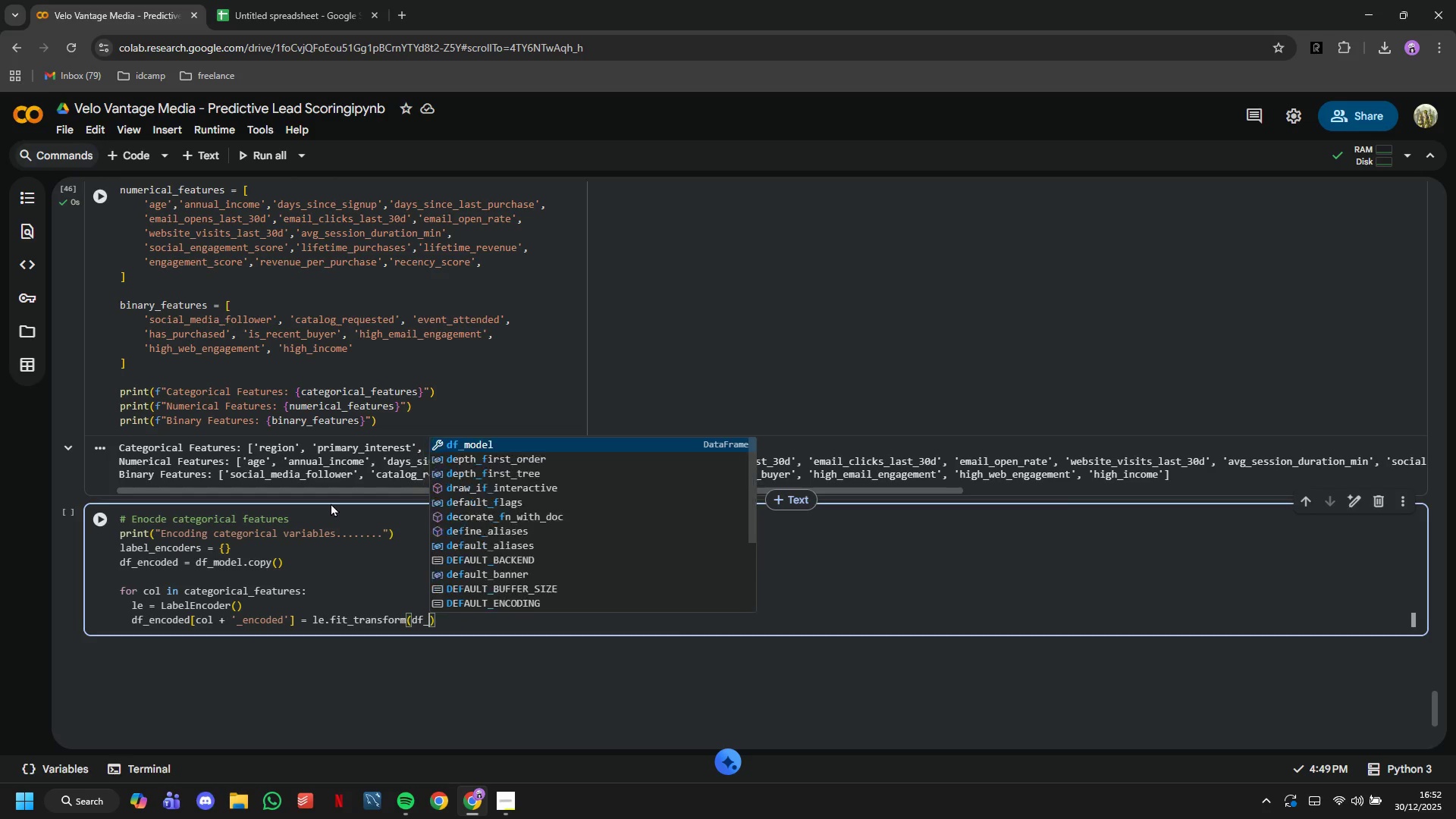 
hold_key(key=N, duration=10.98)
 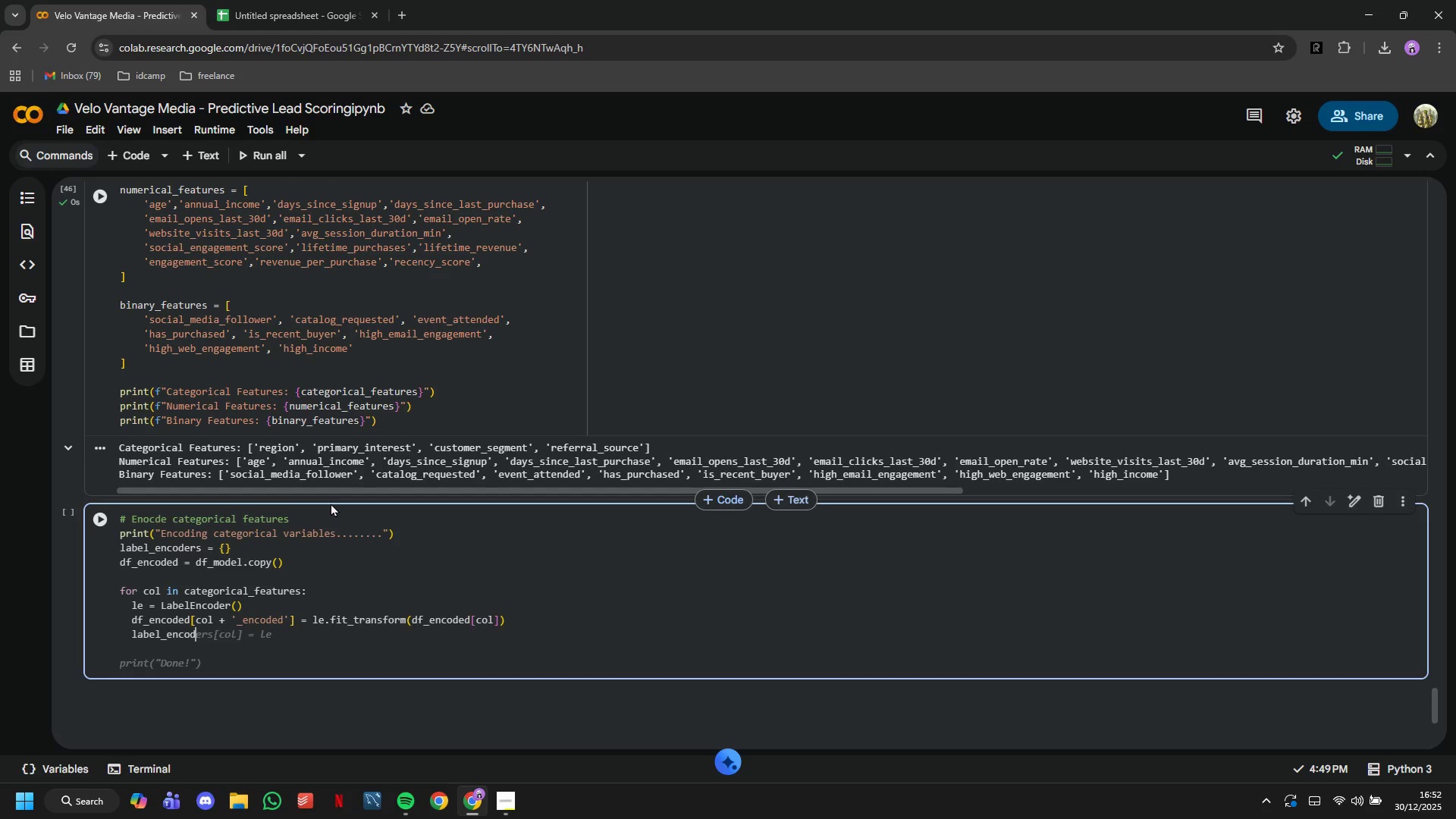 
key(ArrowRight)
 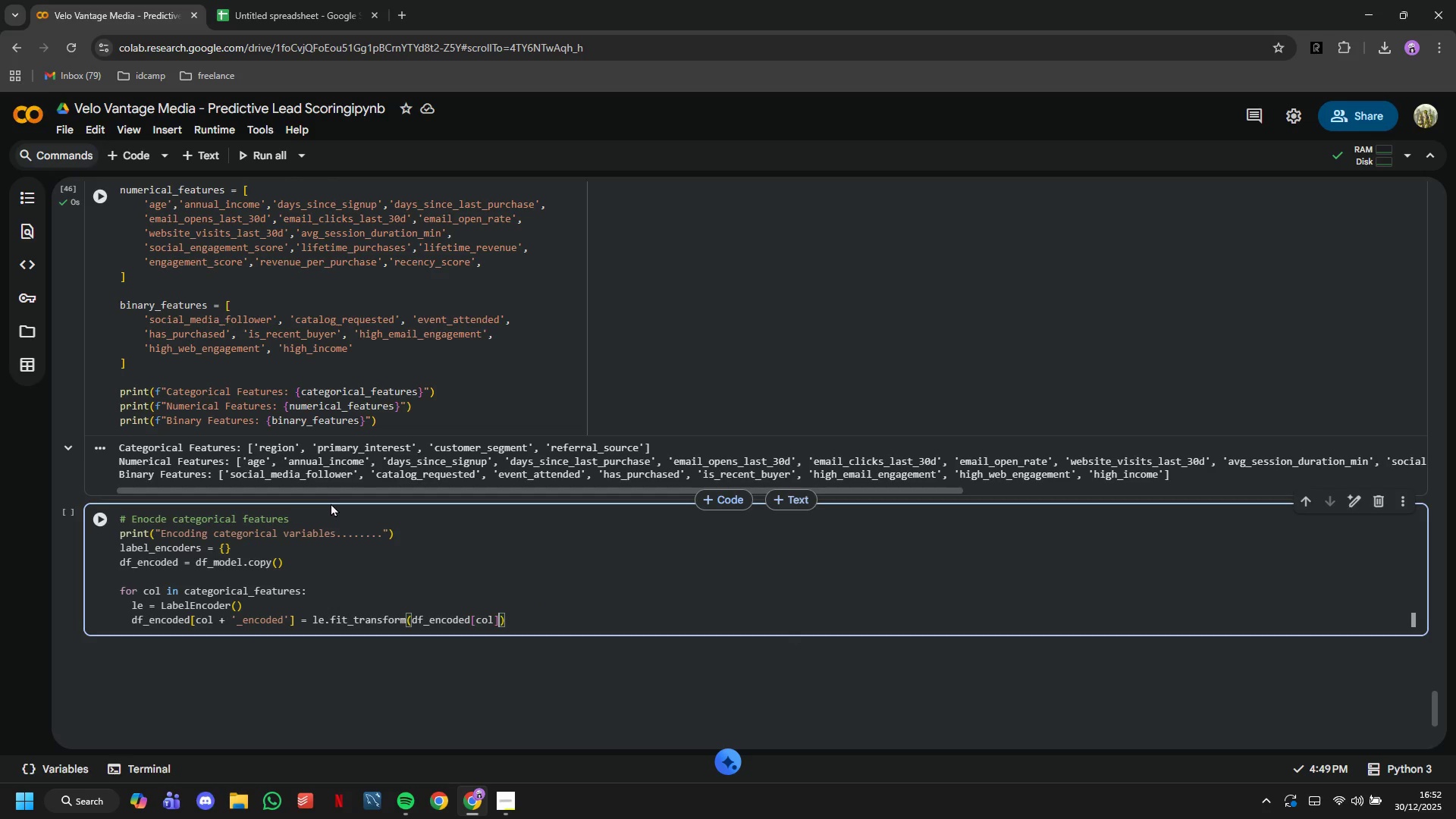 
key(ArrowRight)
 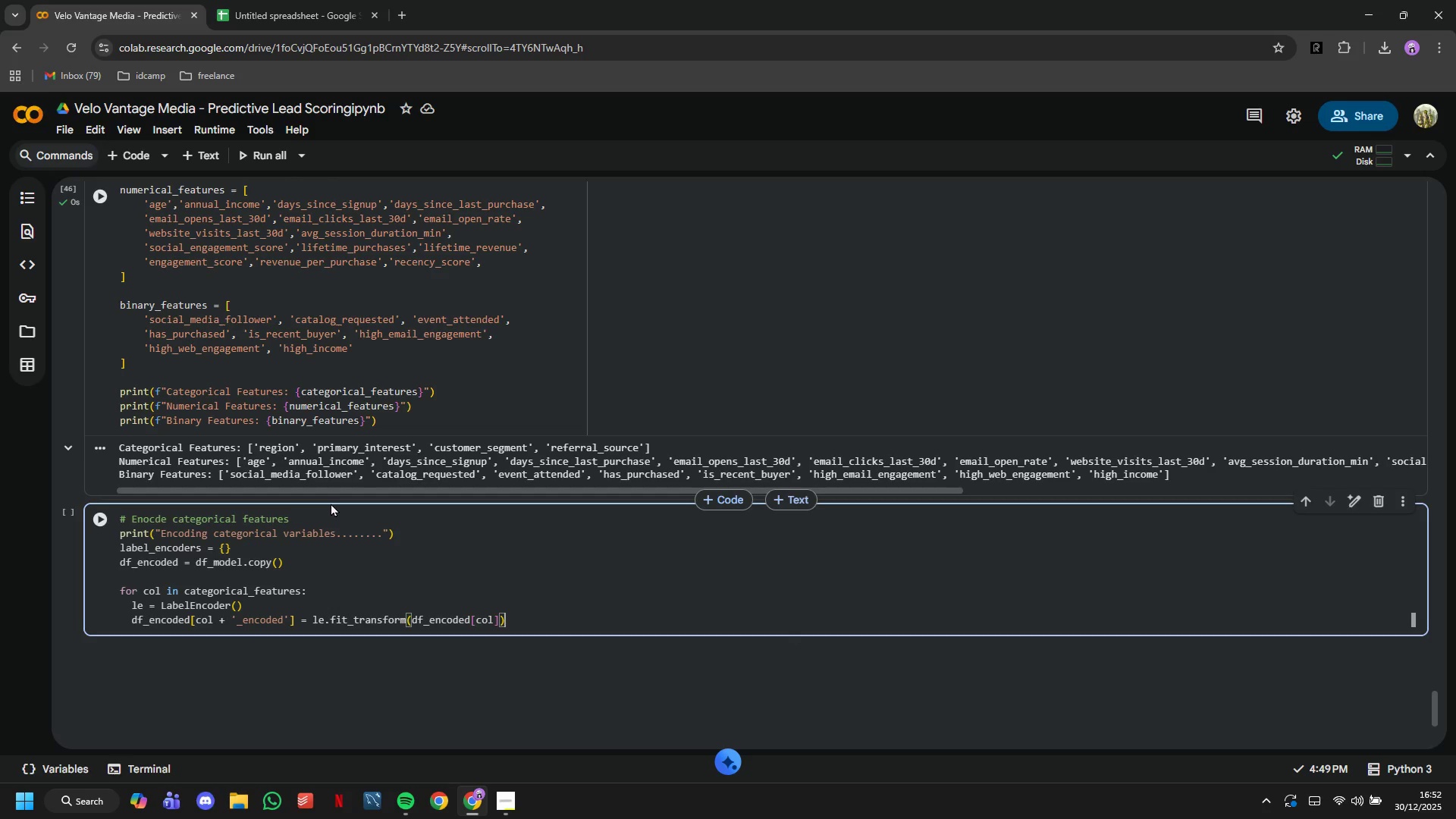 
key(Enter)
 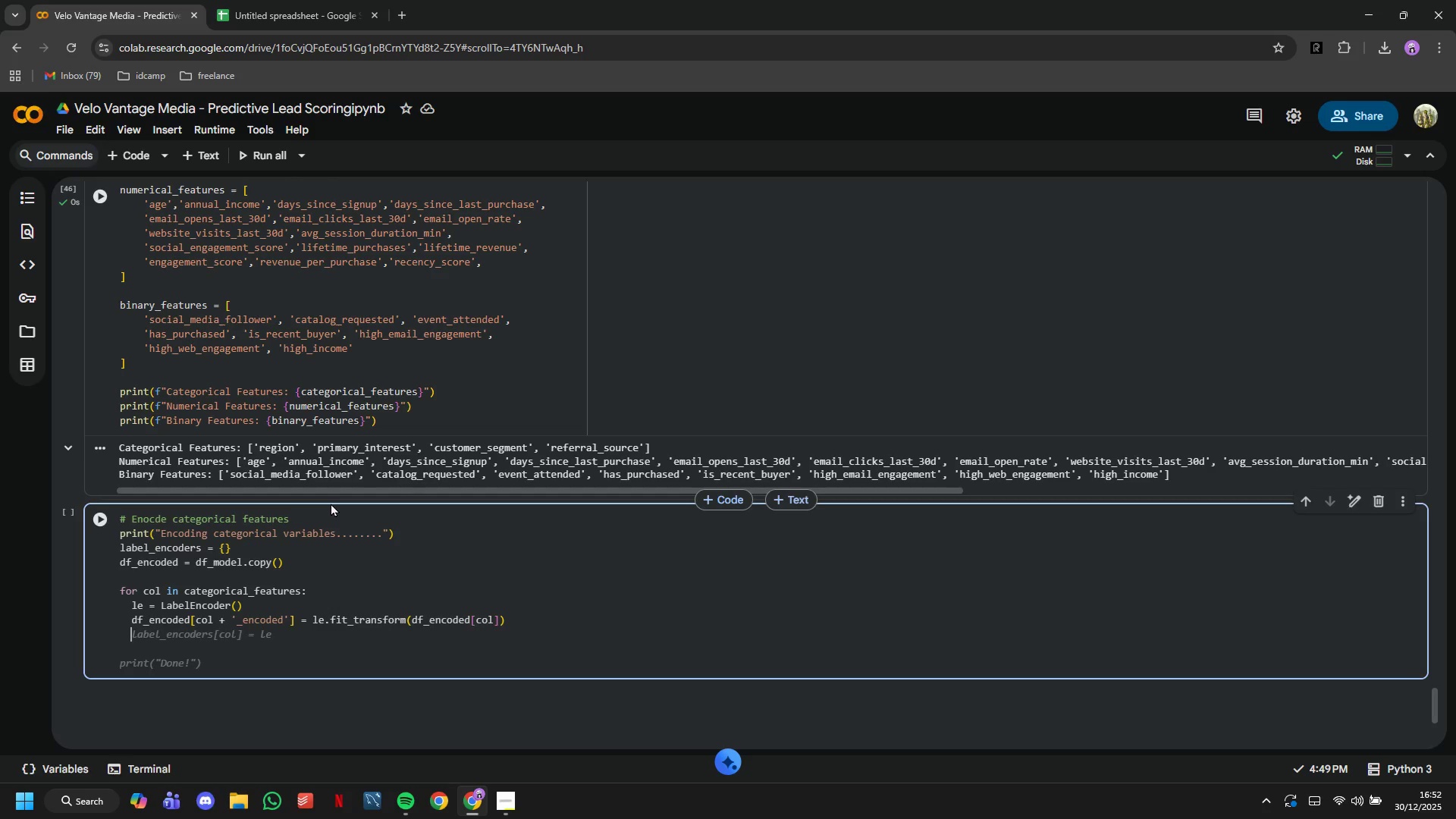 
type(label_ecoders[col)
 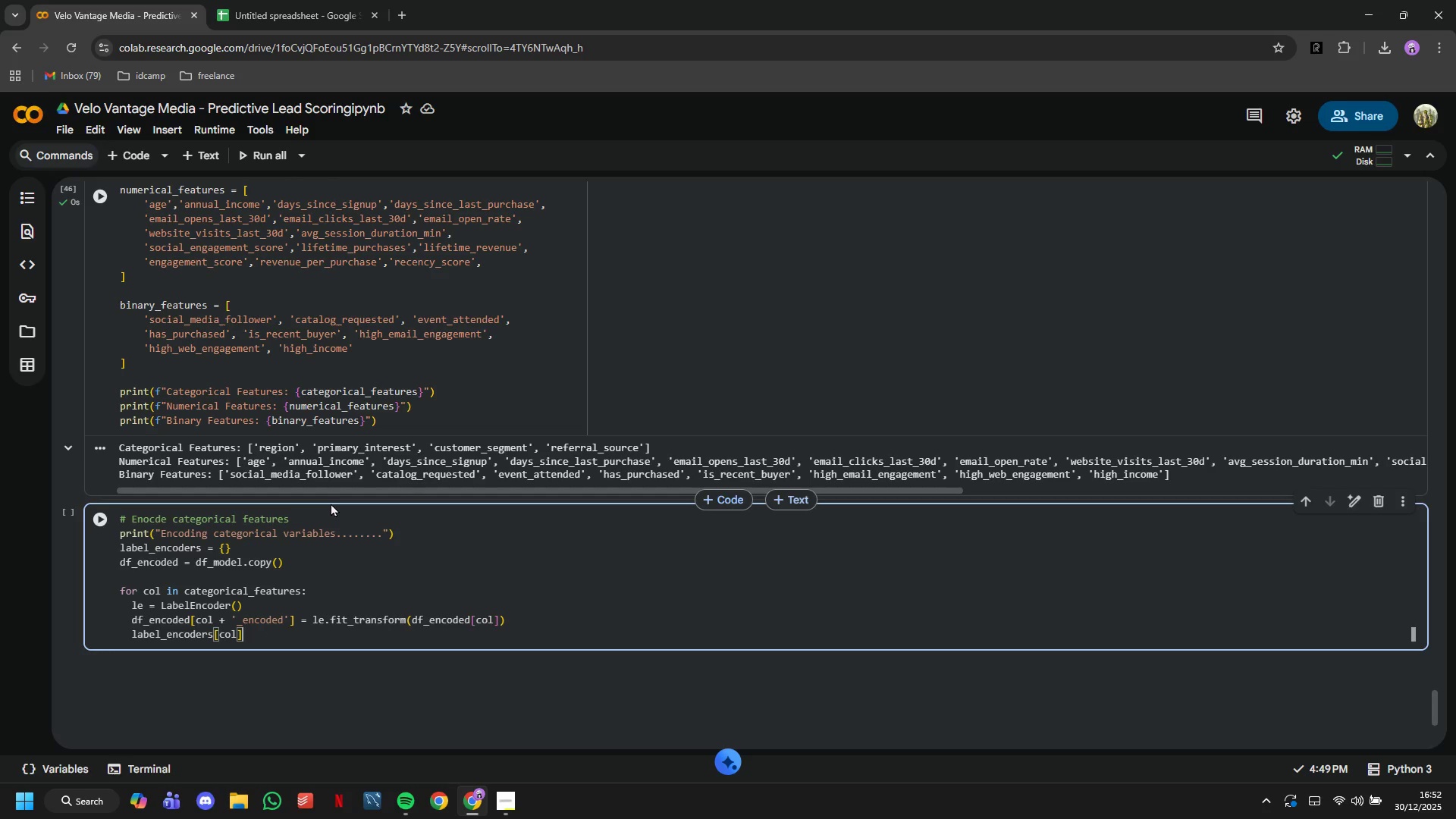 
 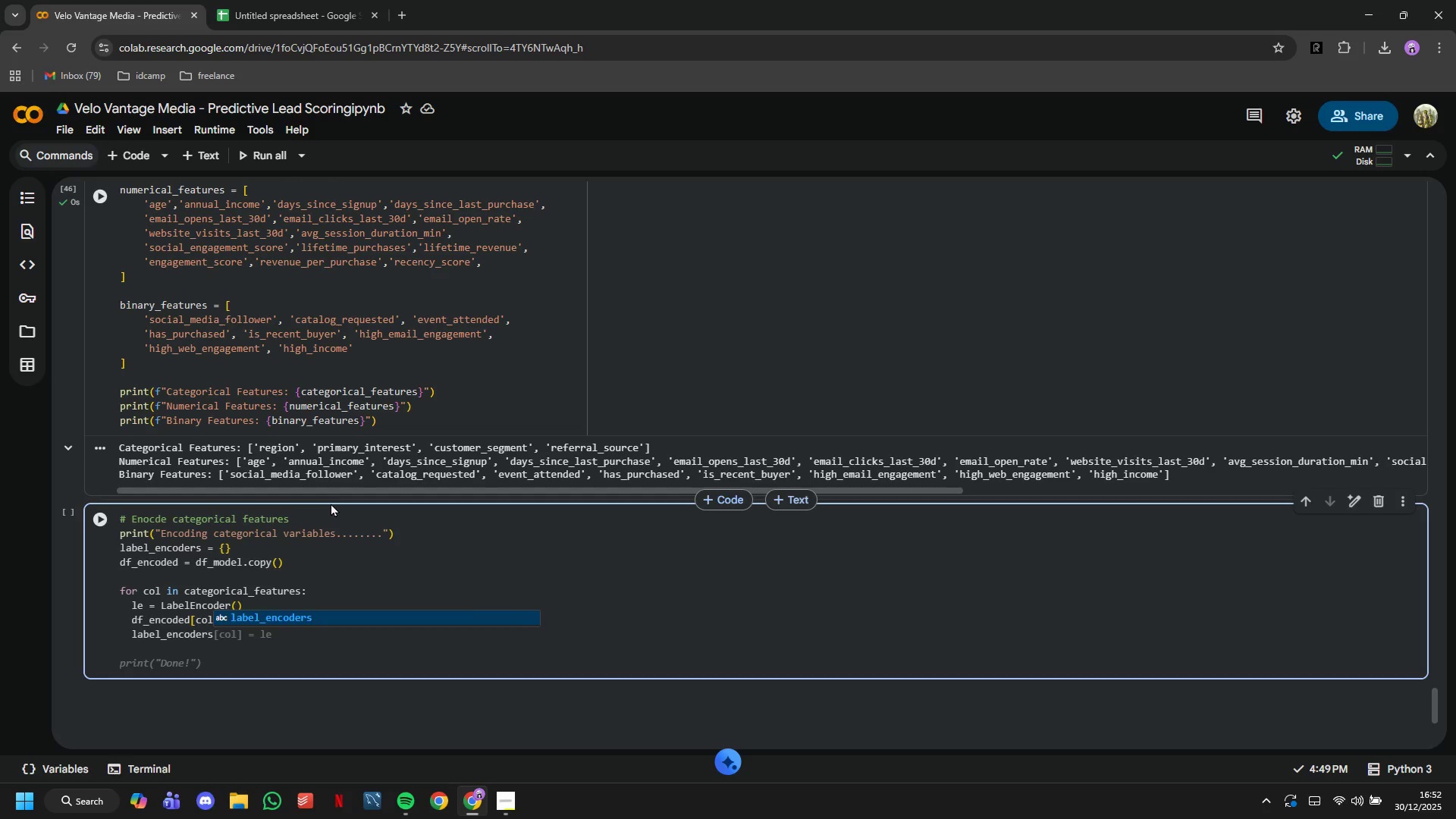 
key(ArrowRight)
 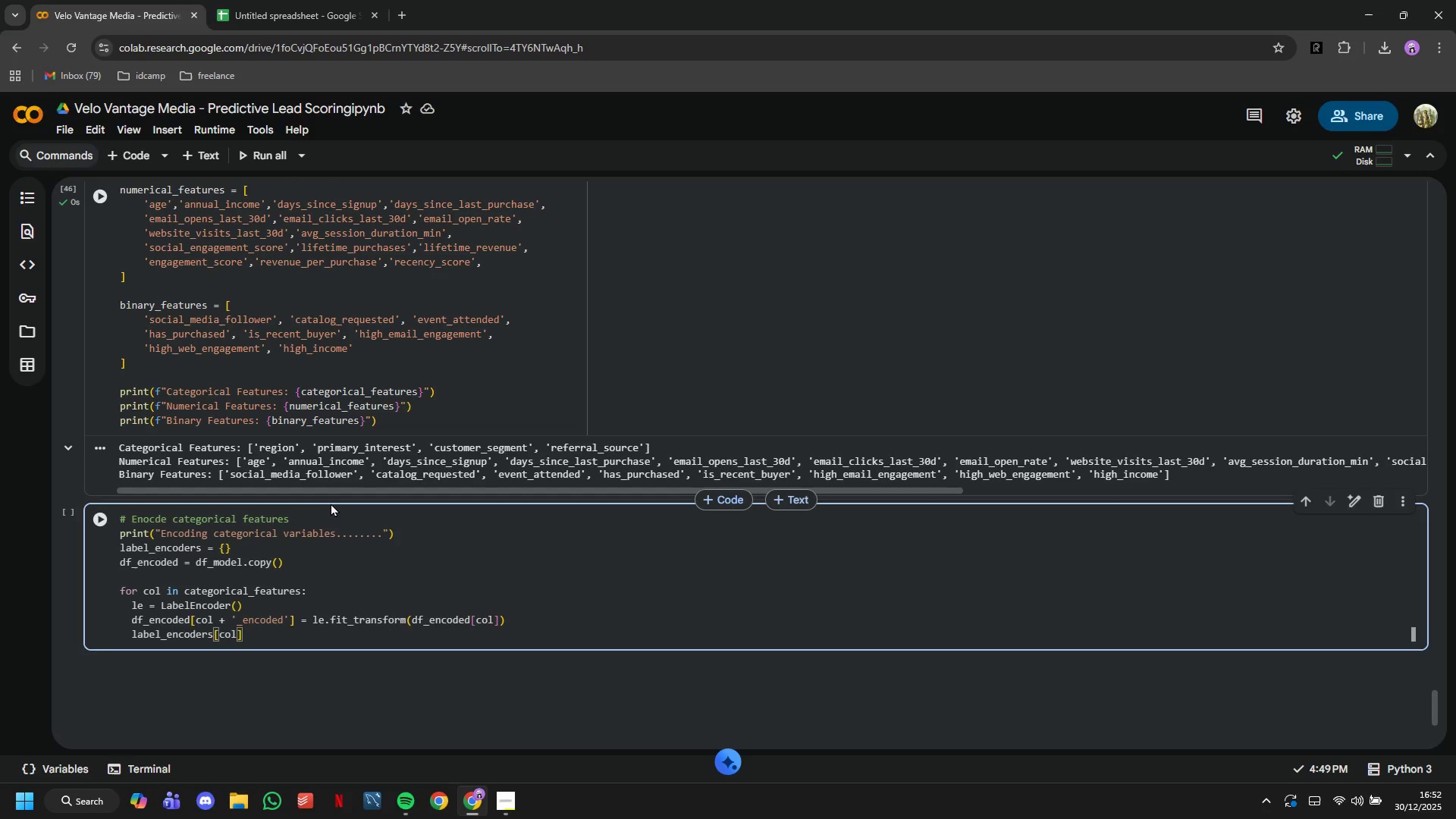 
type( = le)
 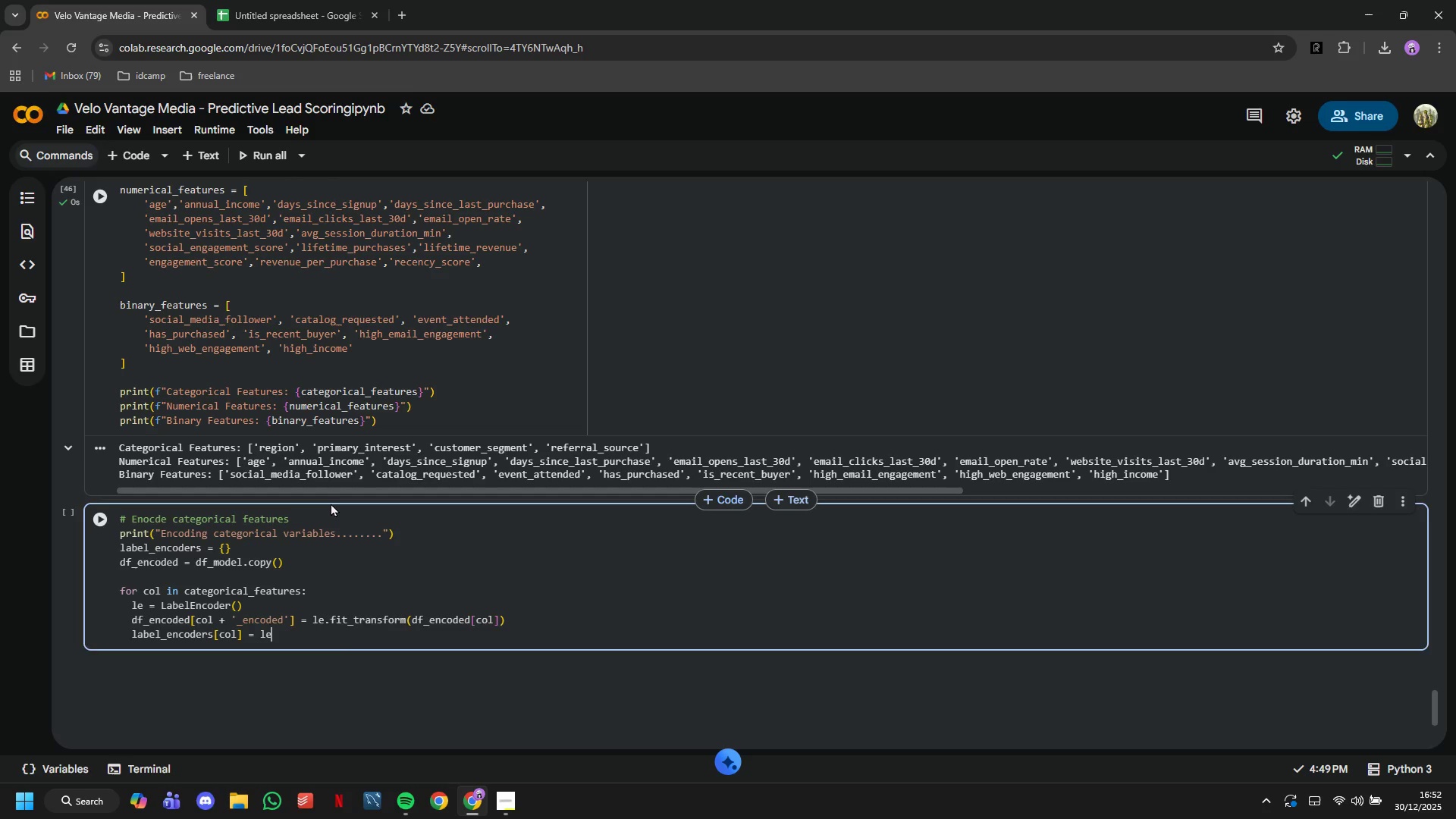 
key(Enter)
 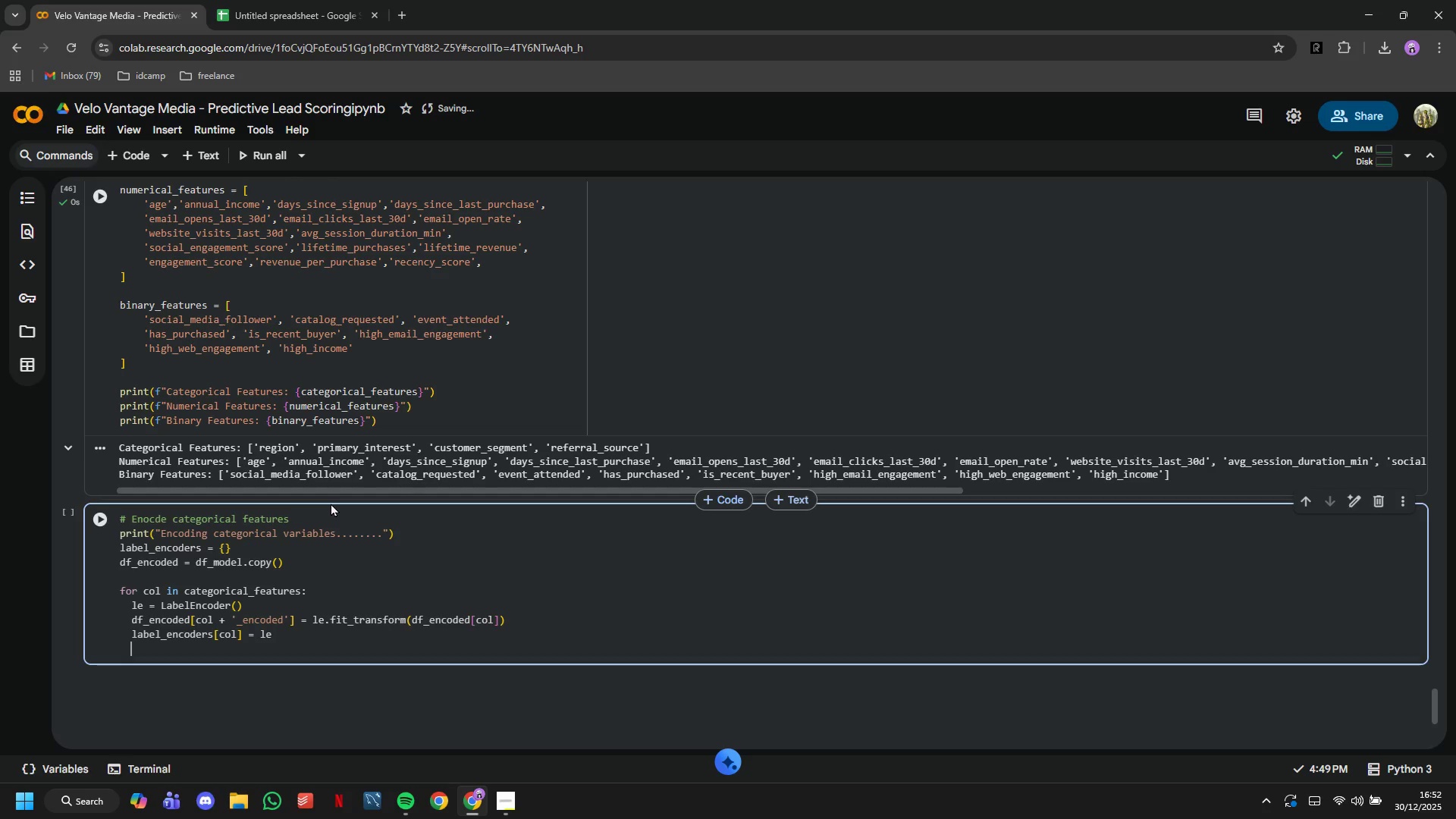 
key(Backspace)
 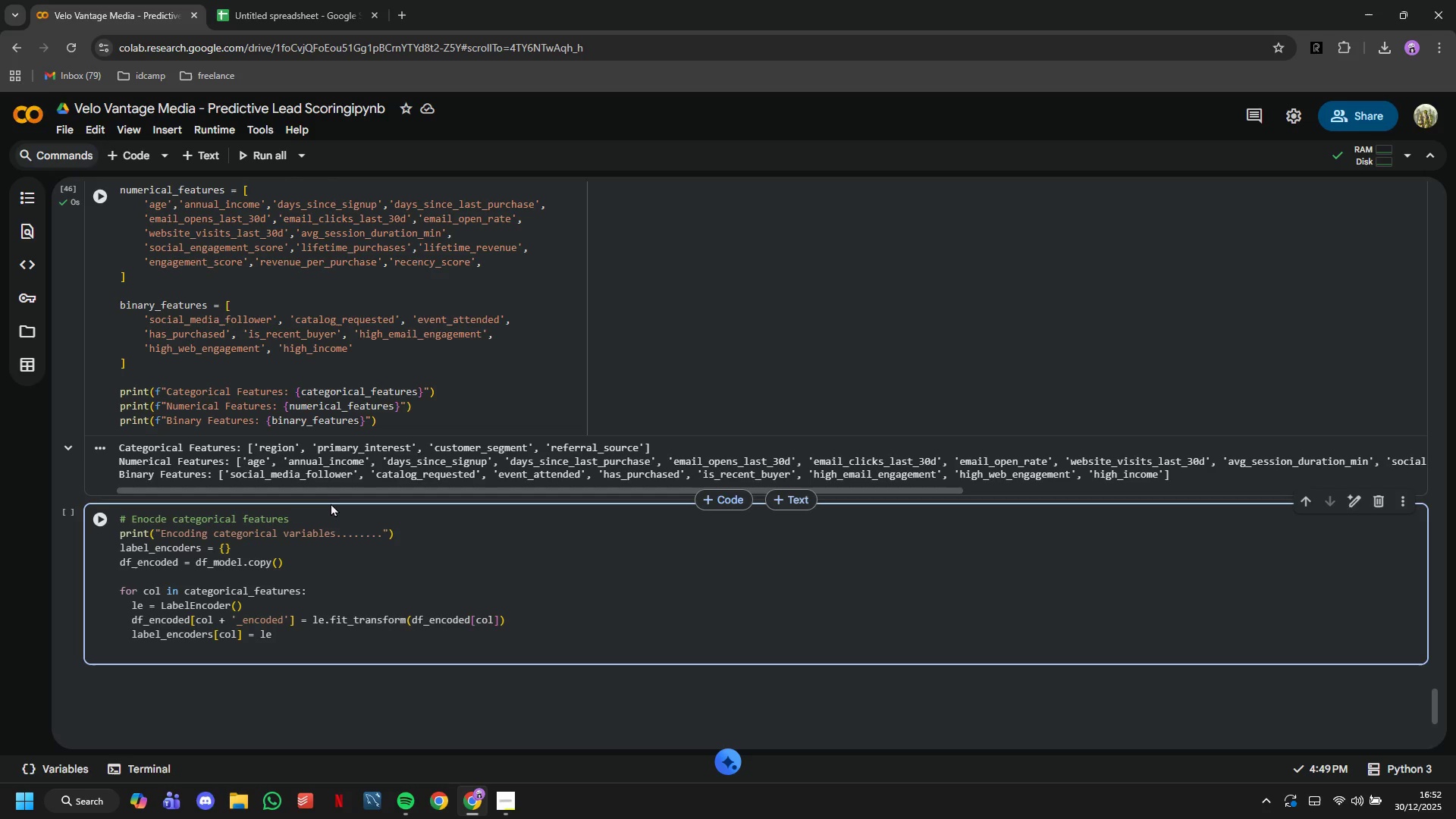 
key(Enter)
 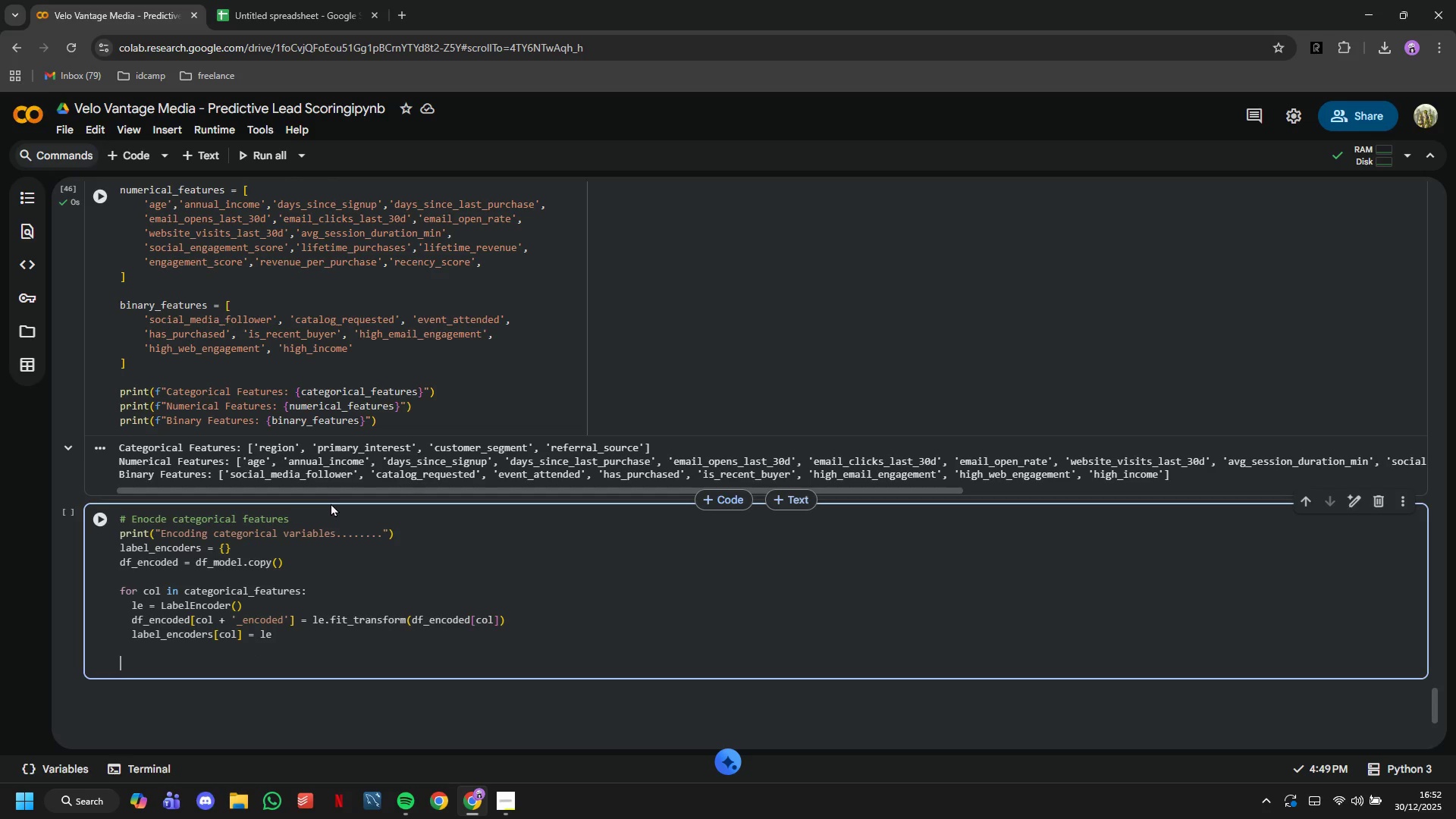 
type(# Select features for me)
key(Backspace)
type(odeling)
 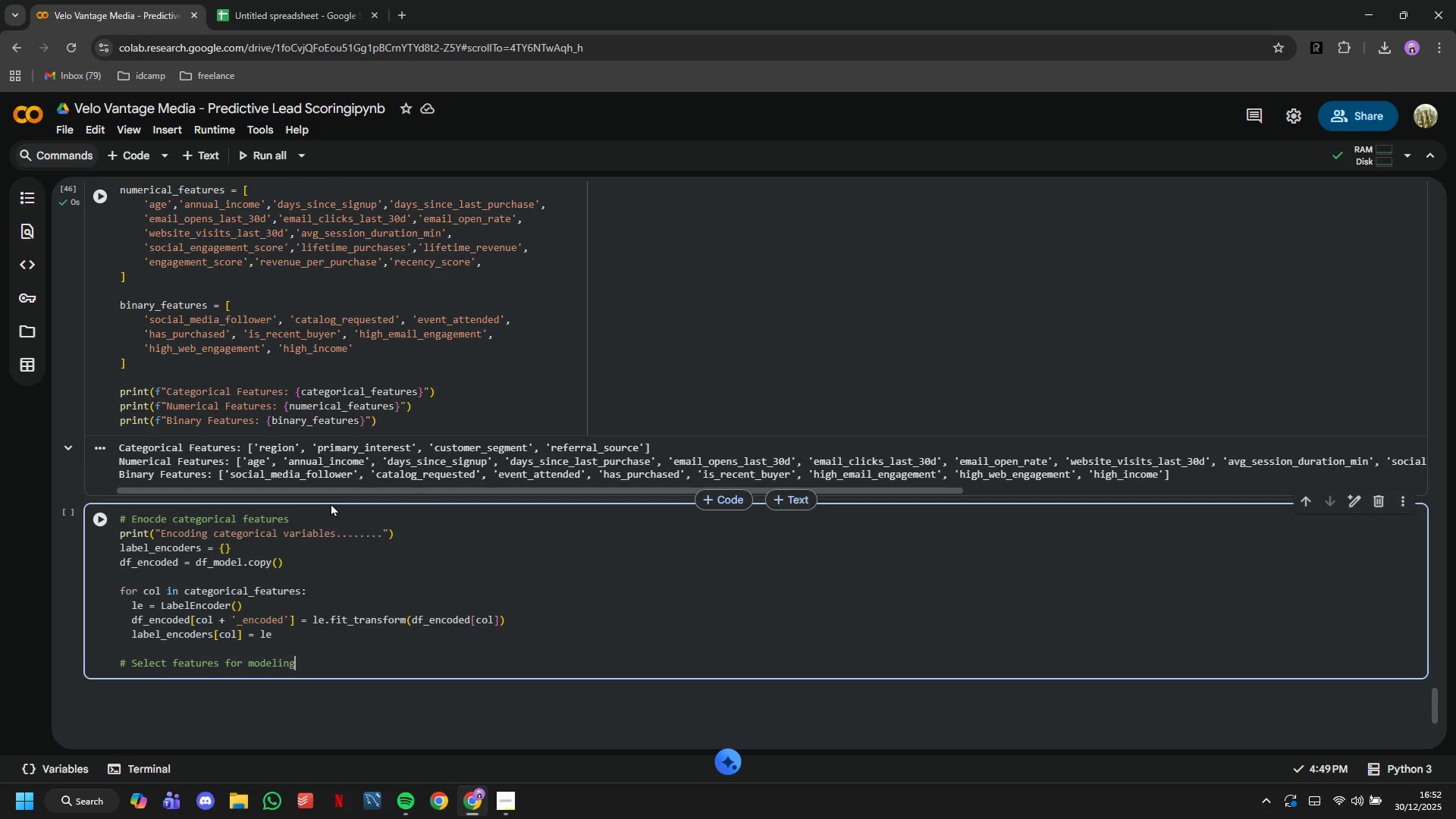 
key(Enter)
 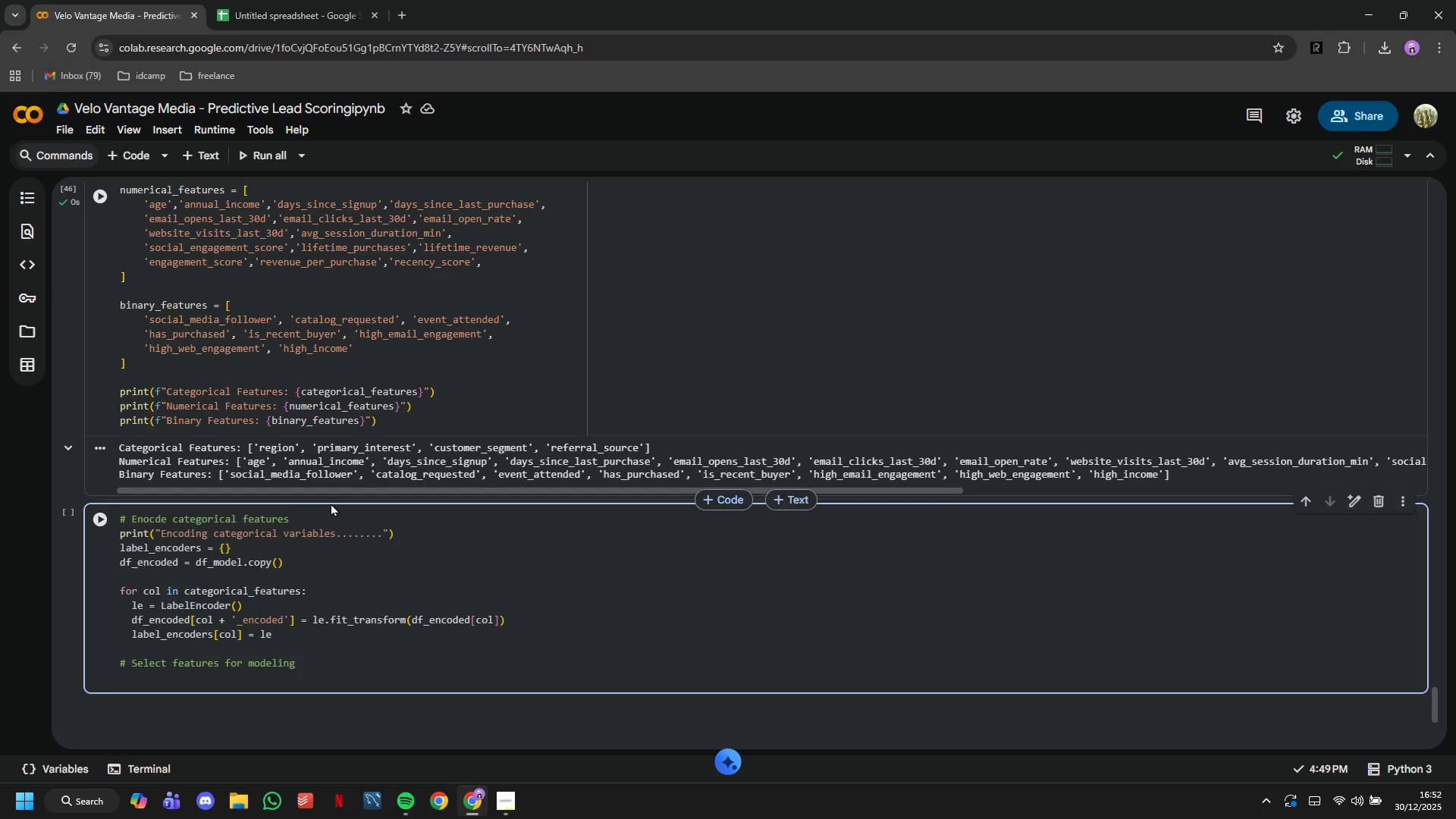 
wait(8.67)
 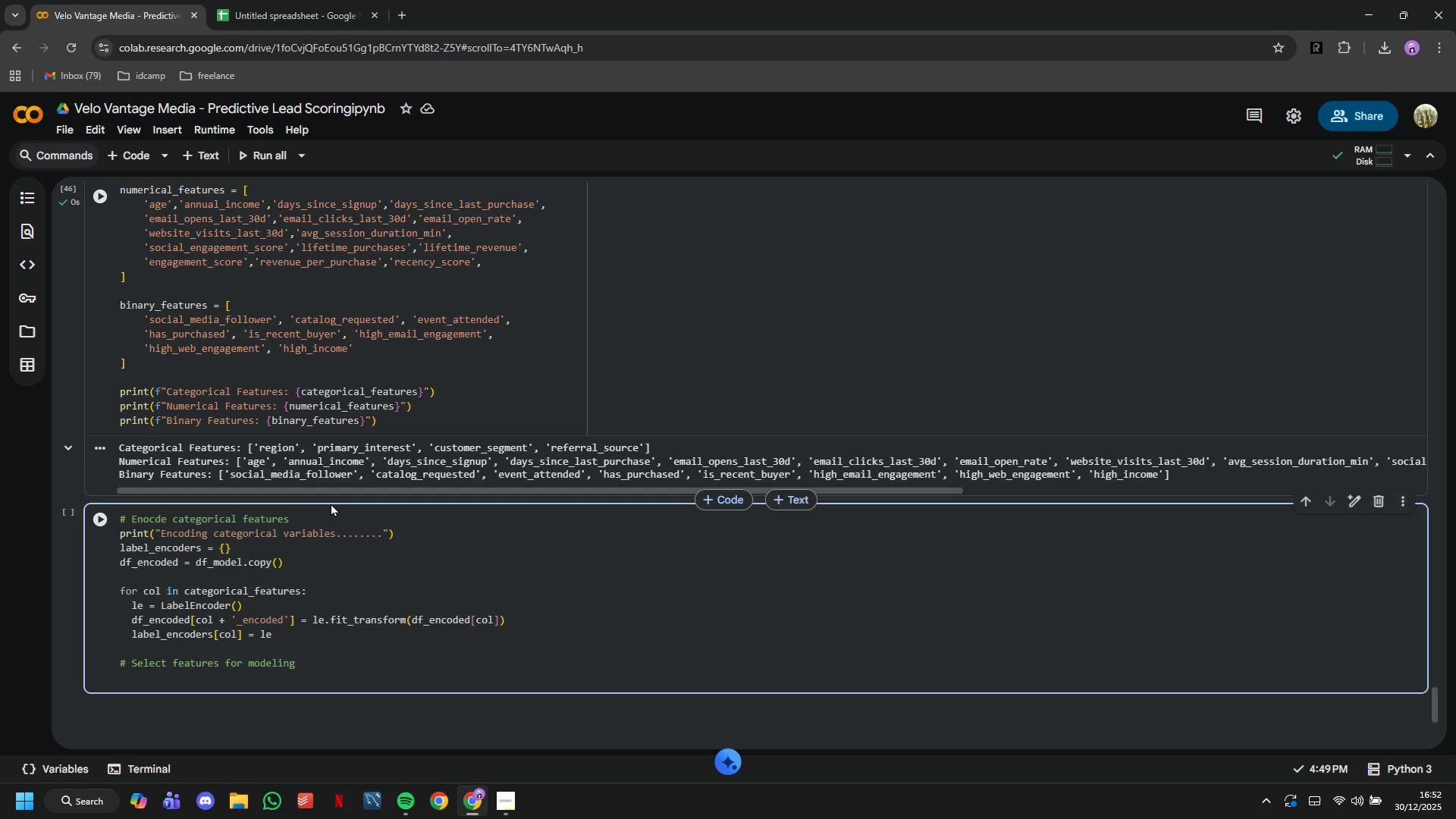 
left_click([514, 798])